 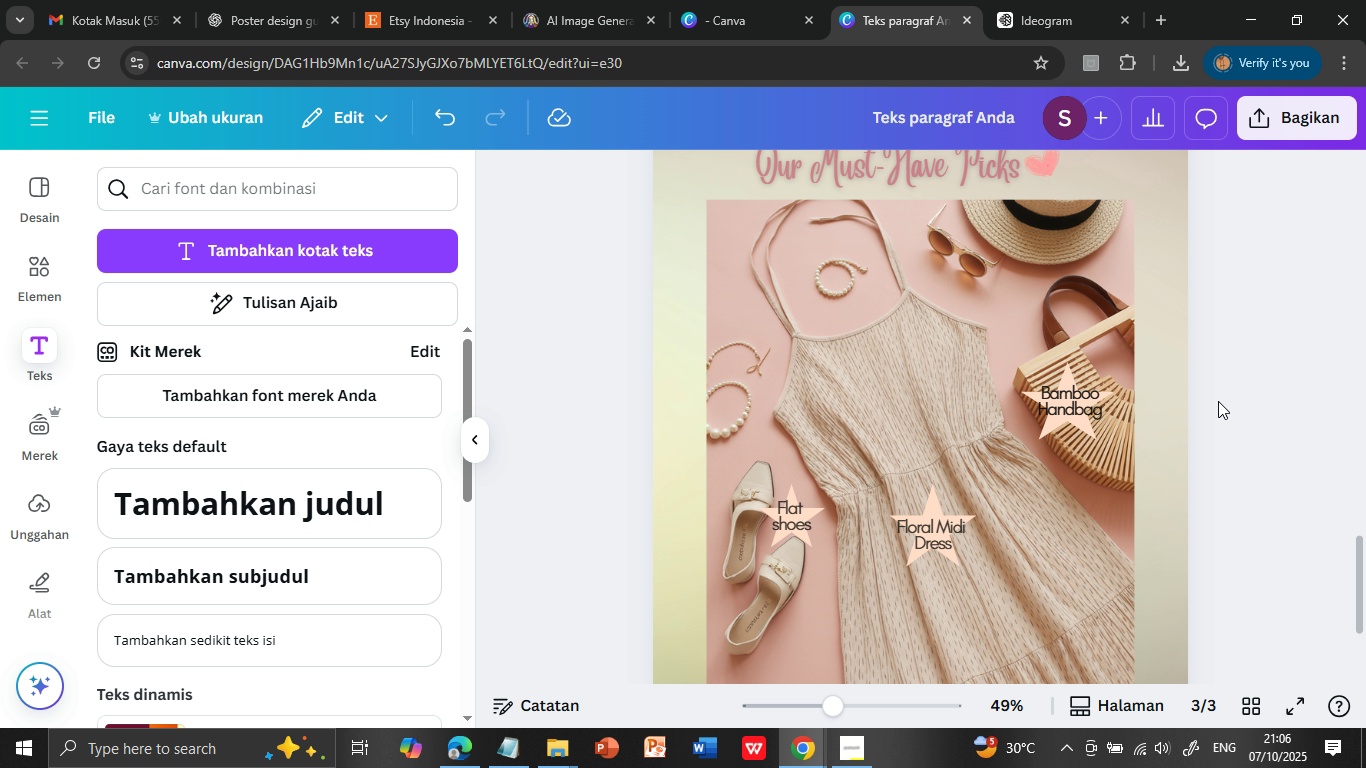 
scroll: coordinate [1252, 423], scroll_direction: down, amount: 2.0
 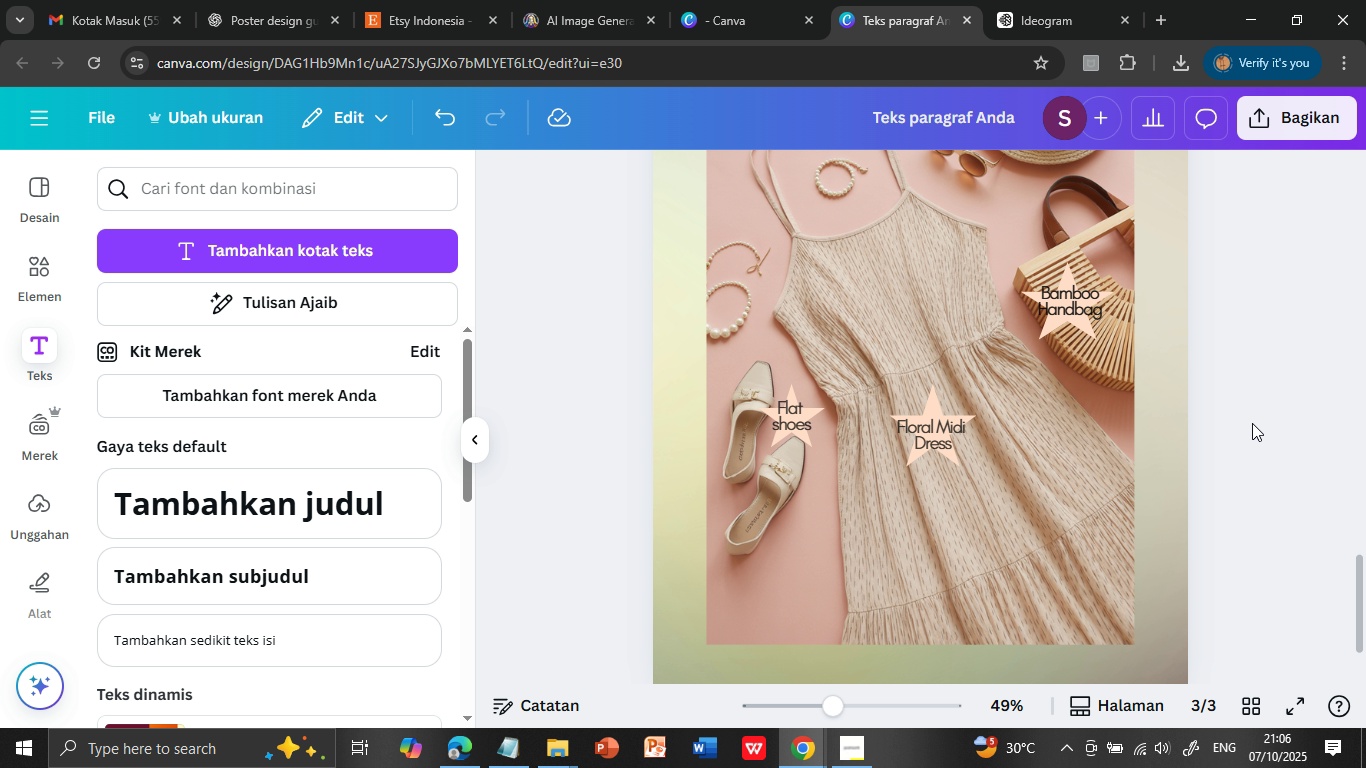 
scroll: coordinate [1252, 423], scroll_direction: up, amount: 4.0
 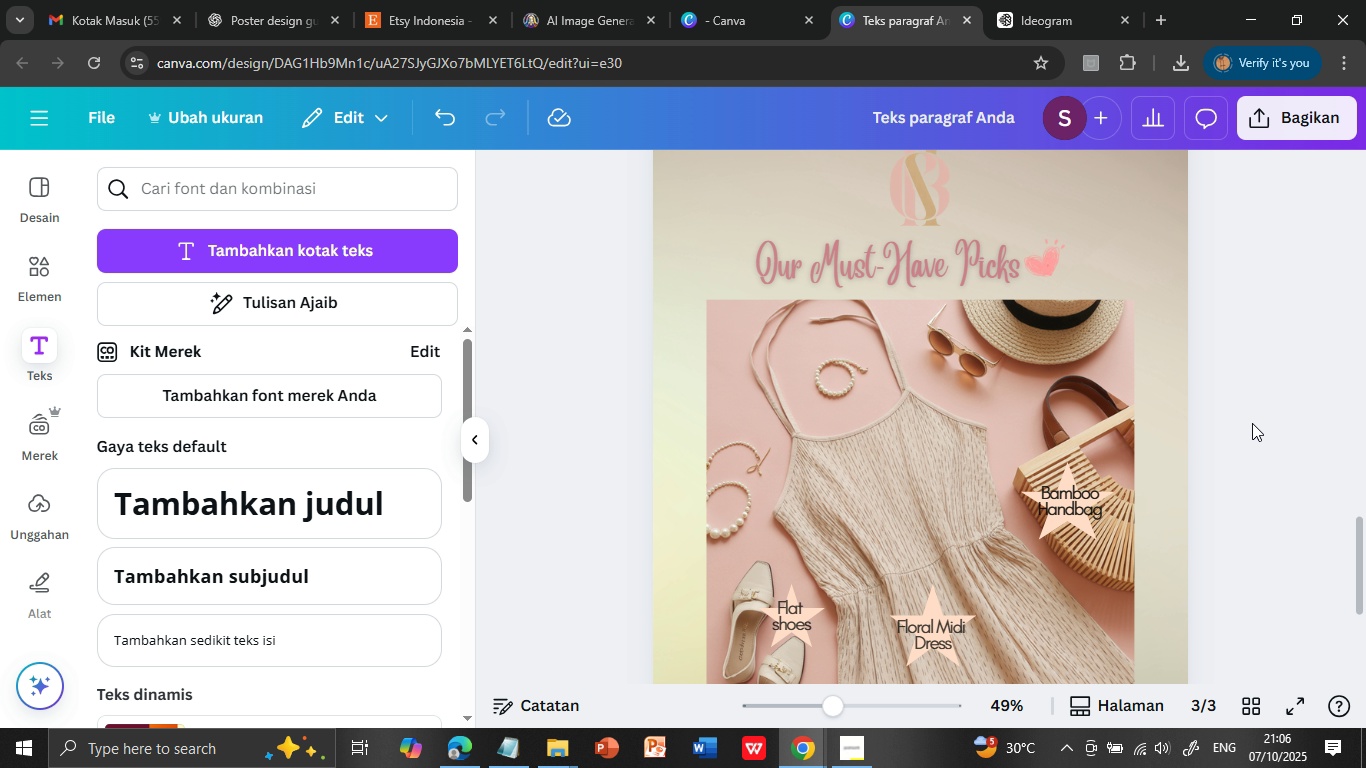 
scroll: coordinate [1252, 423], scroll_direction: down, amount: 2.0
 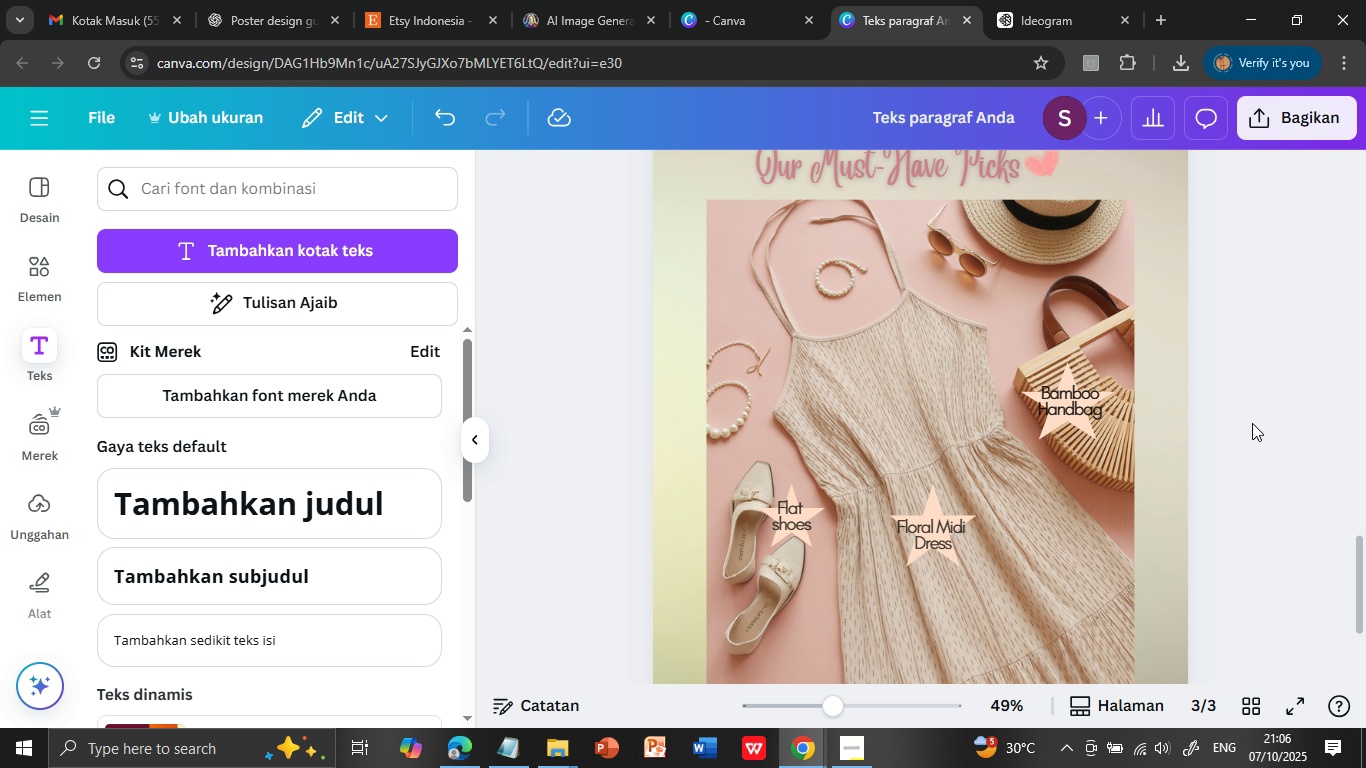 
scroll: coordinate [1252, 423], scroll_direction: up, amount: 1.0
 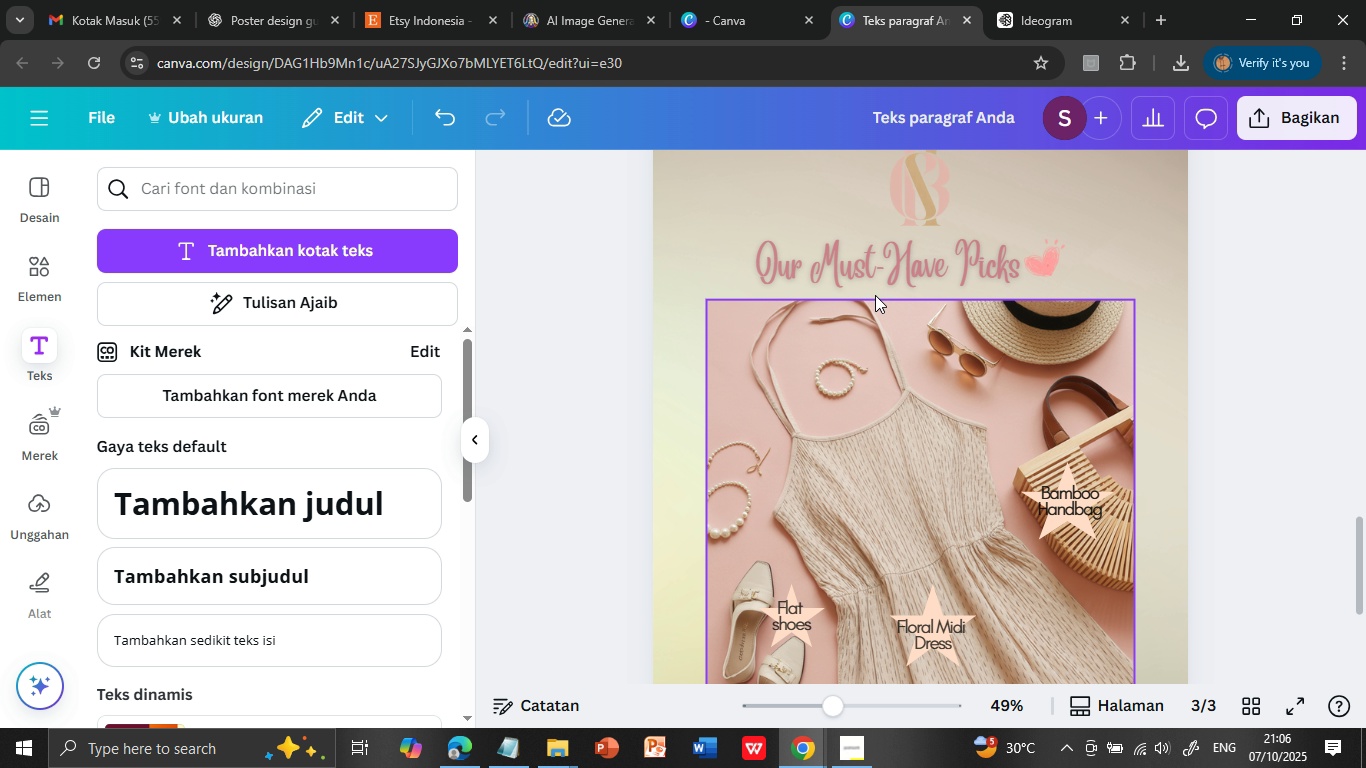 
left_click([879, 266])
 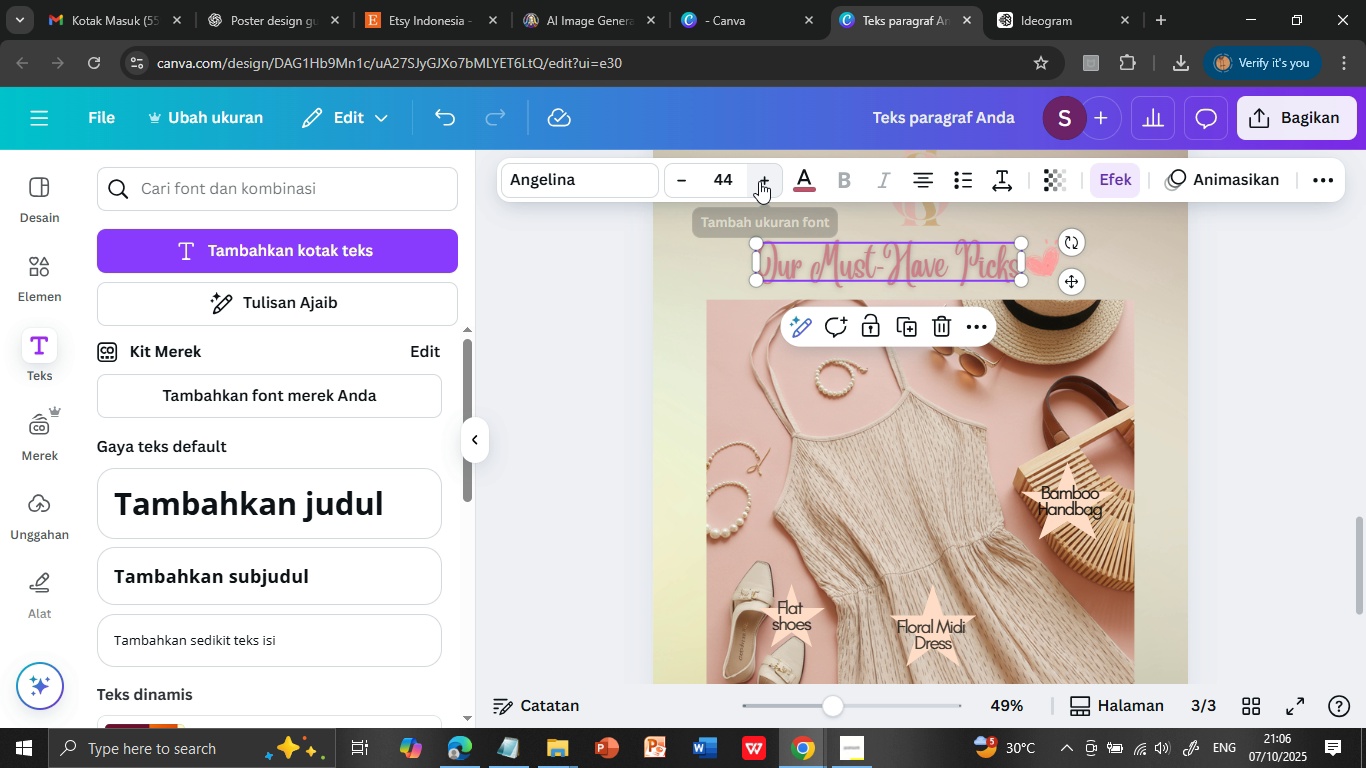 
left_click([759, 181])
 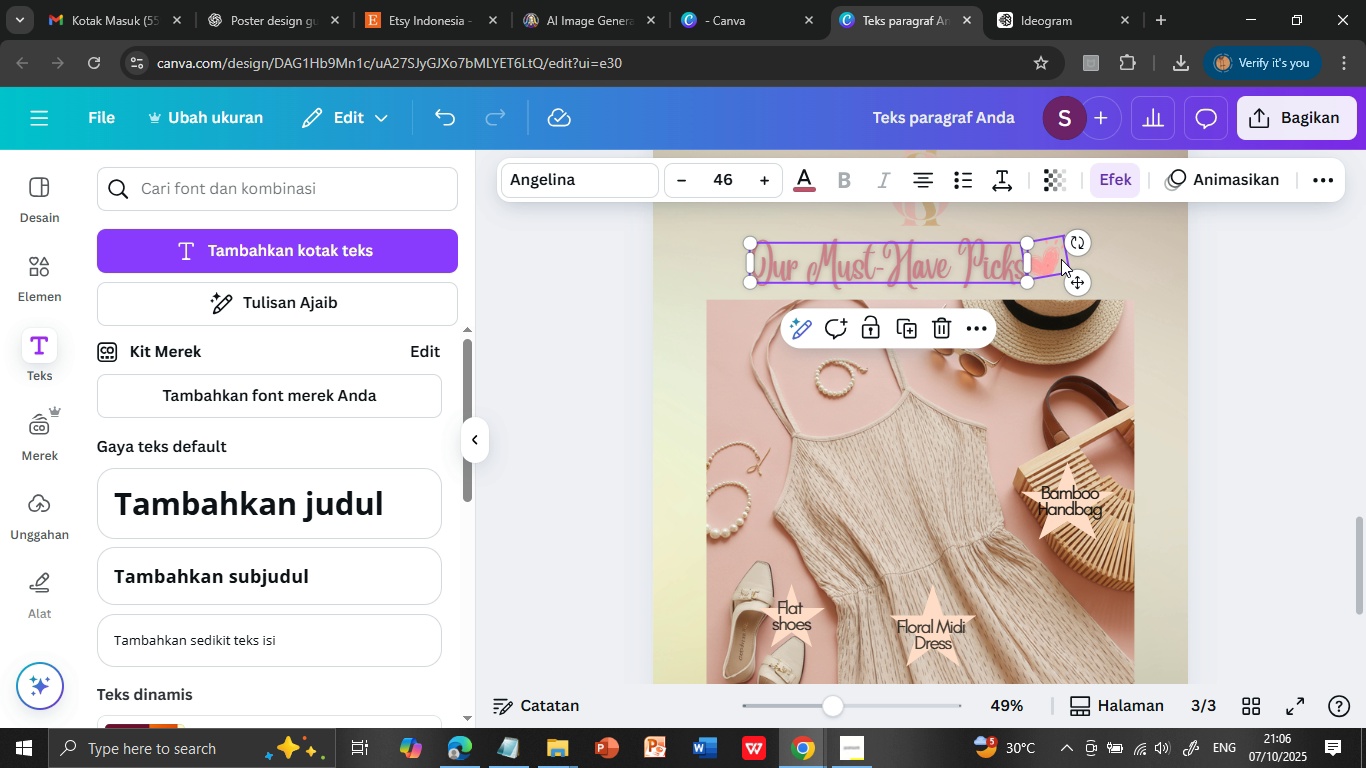 
double_click([759, 181])